 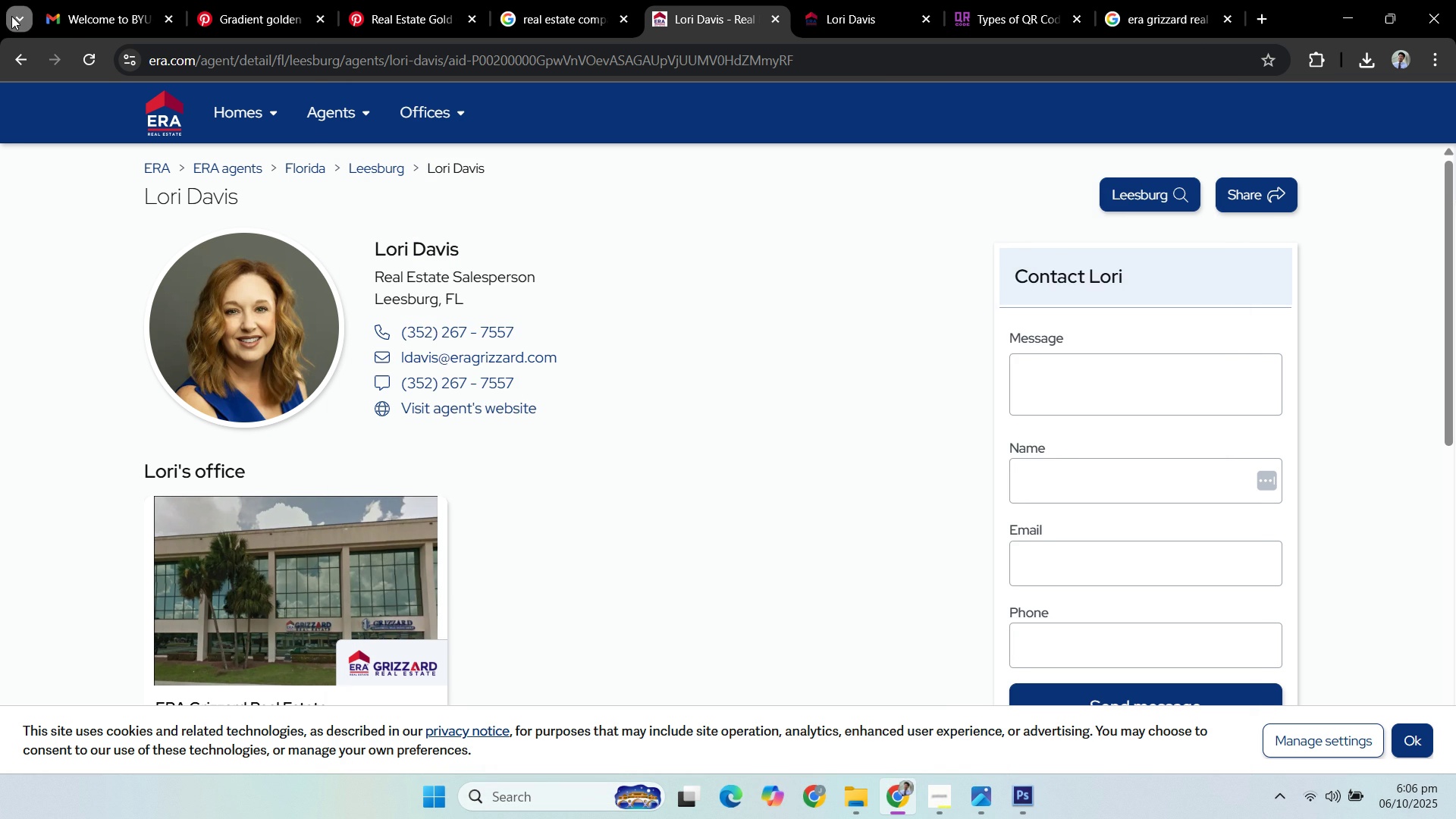 
left_click([14, 14])
 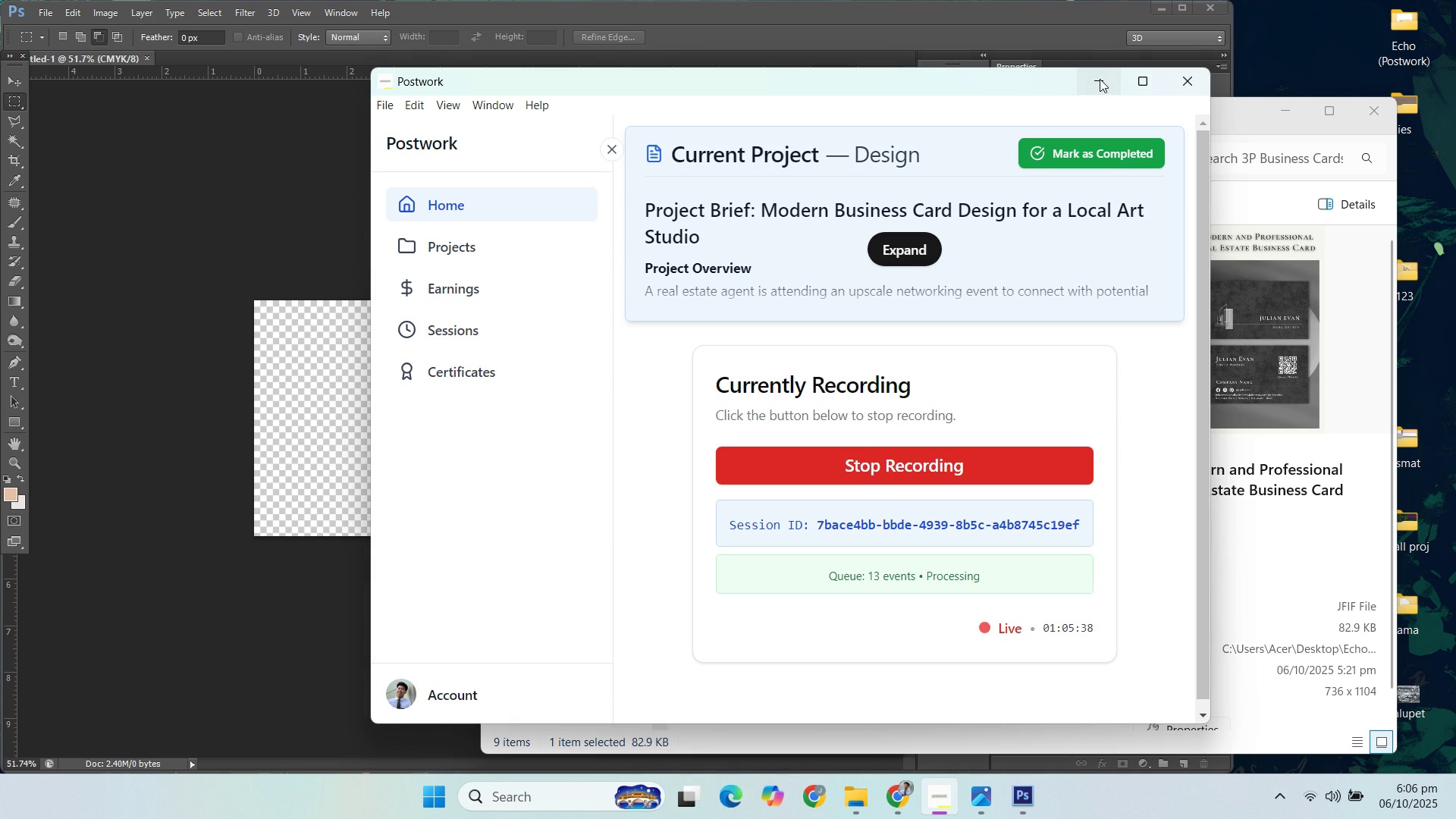 
left_click([1100, 79])
 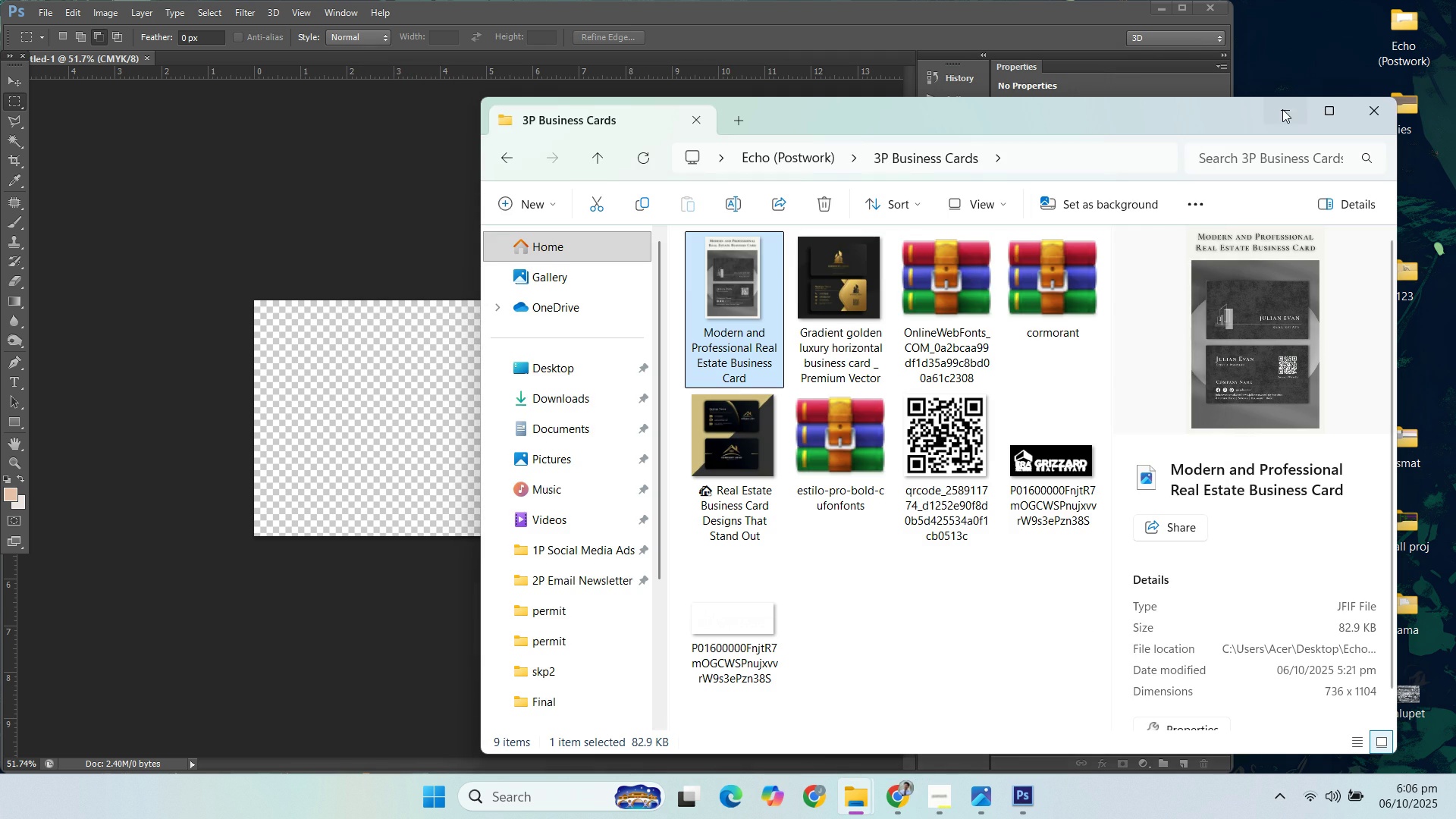 
left_click([1282, 109])
 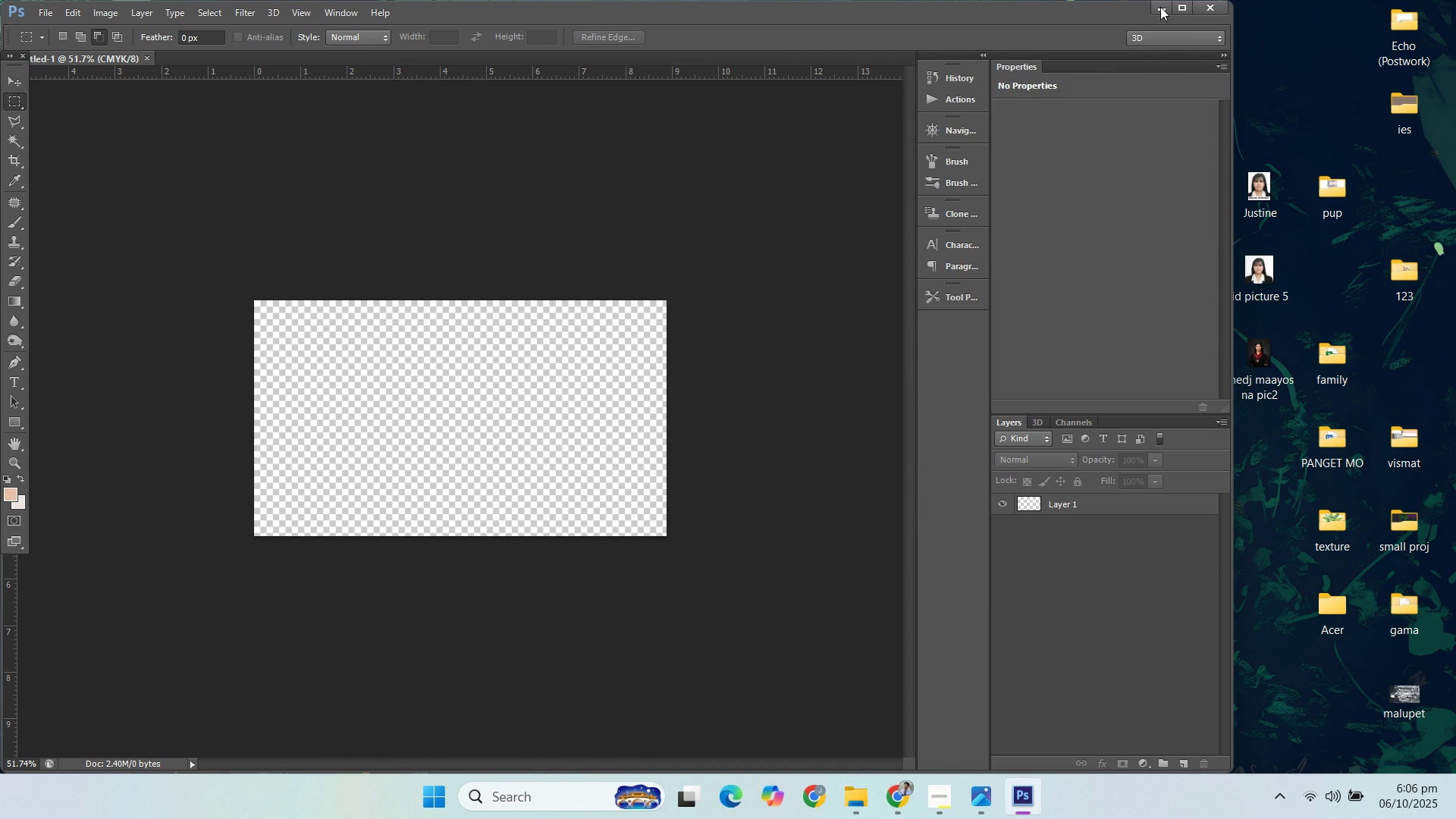 
left_click([1161, 7])
 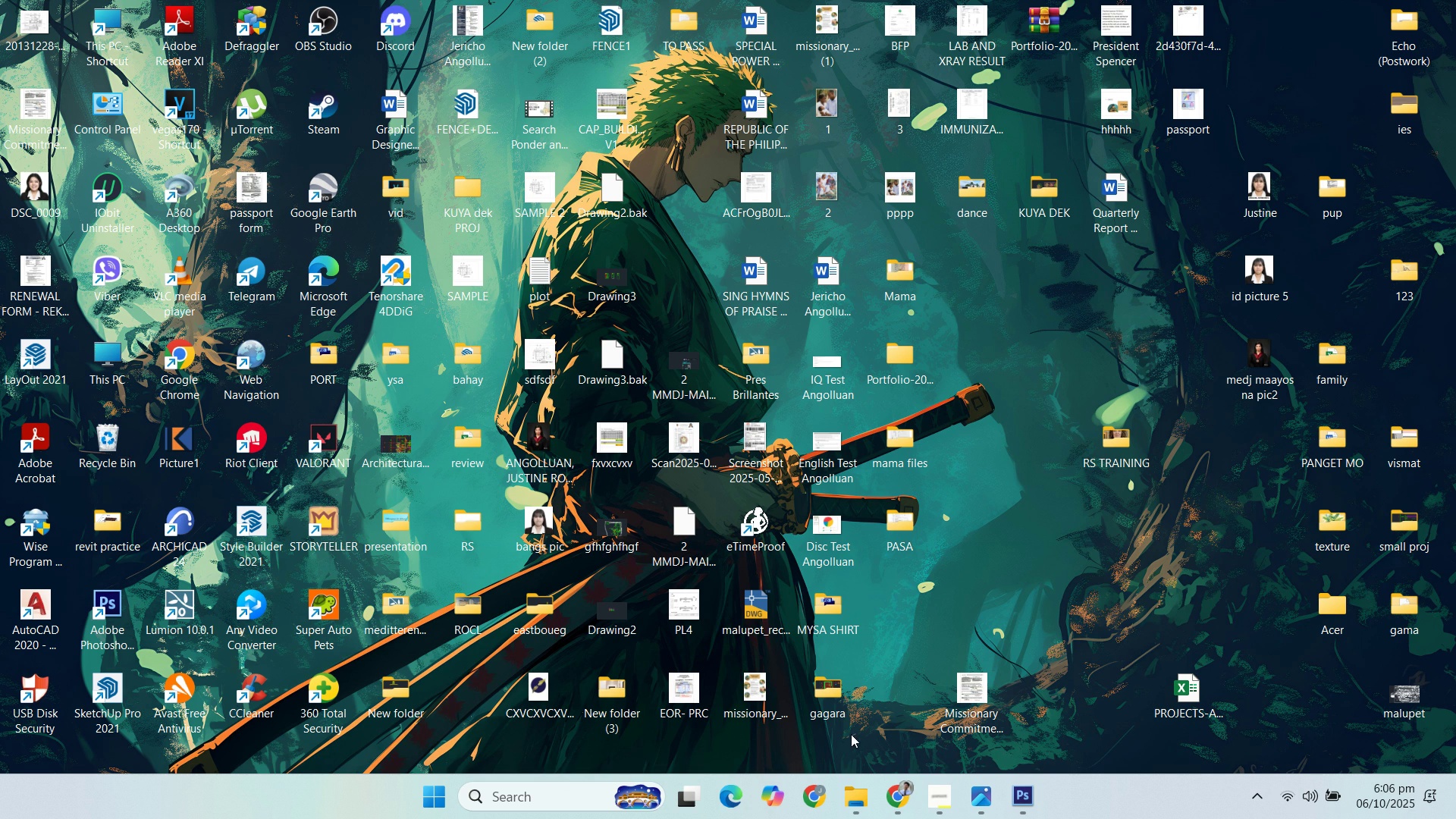 
left_click([940, 795])
 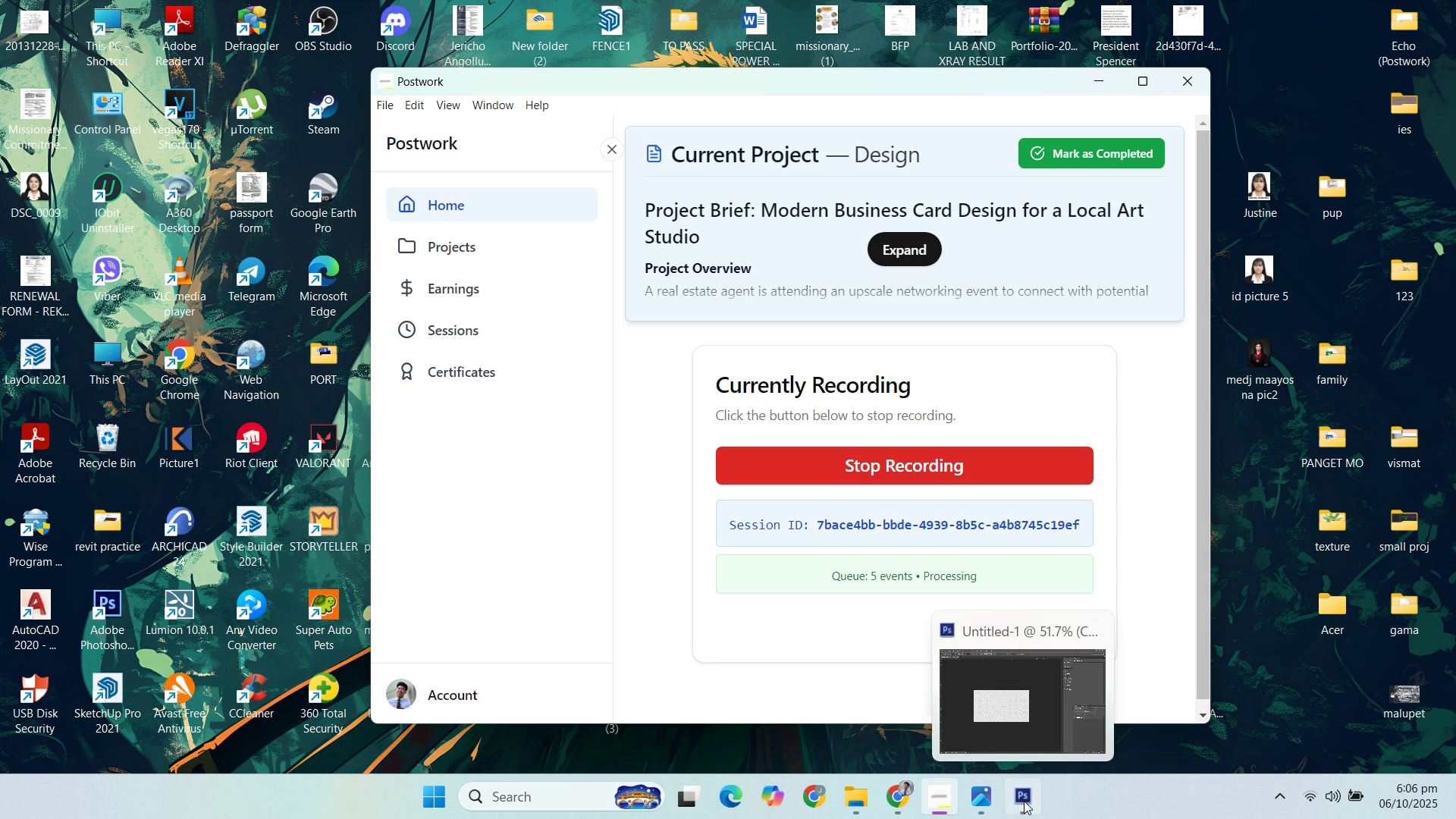 
left_click([995, 802])
 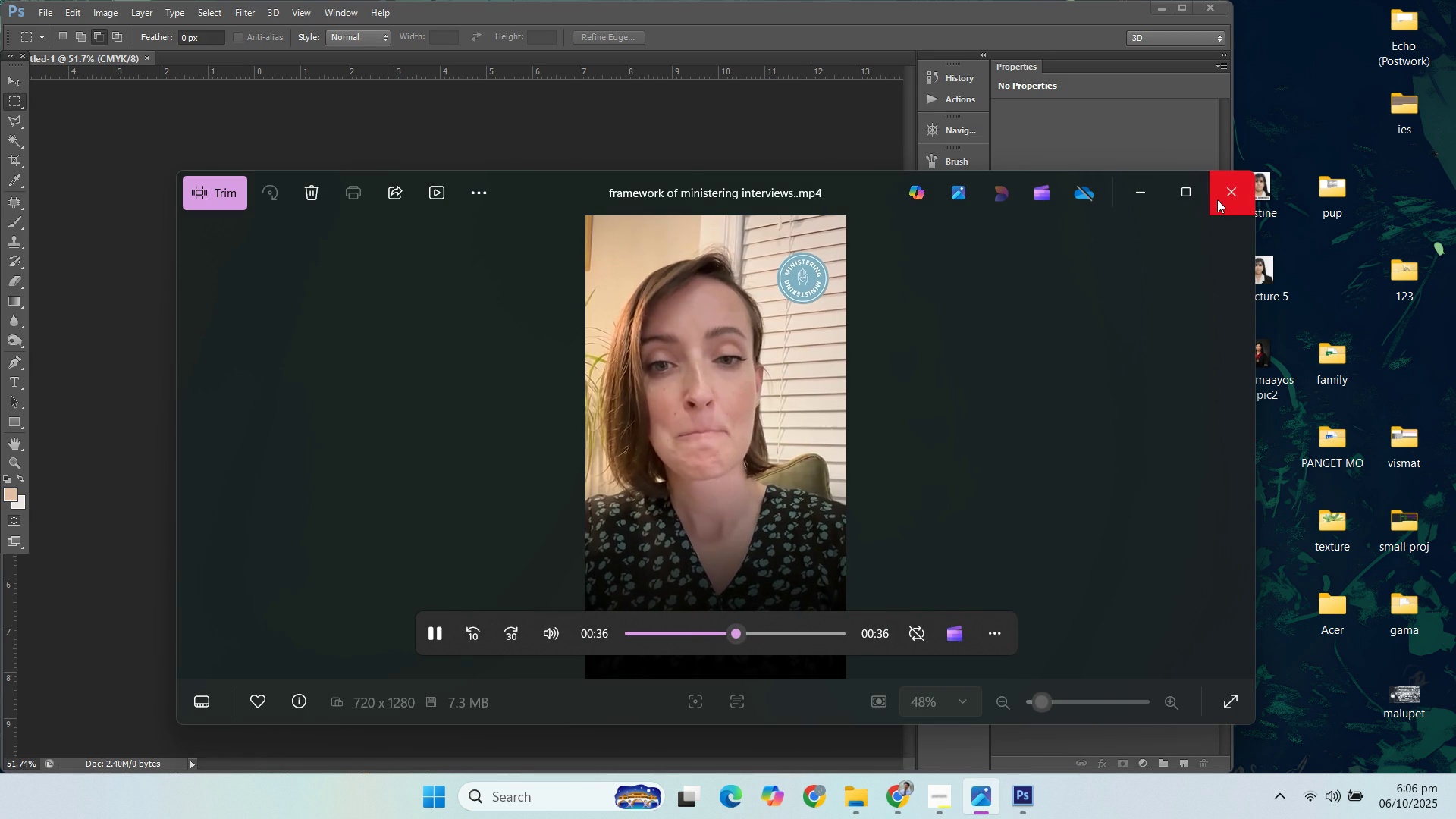 
left_click([1233, 190])
 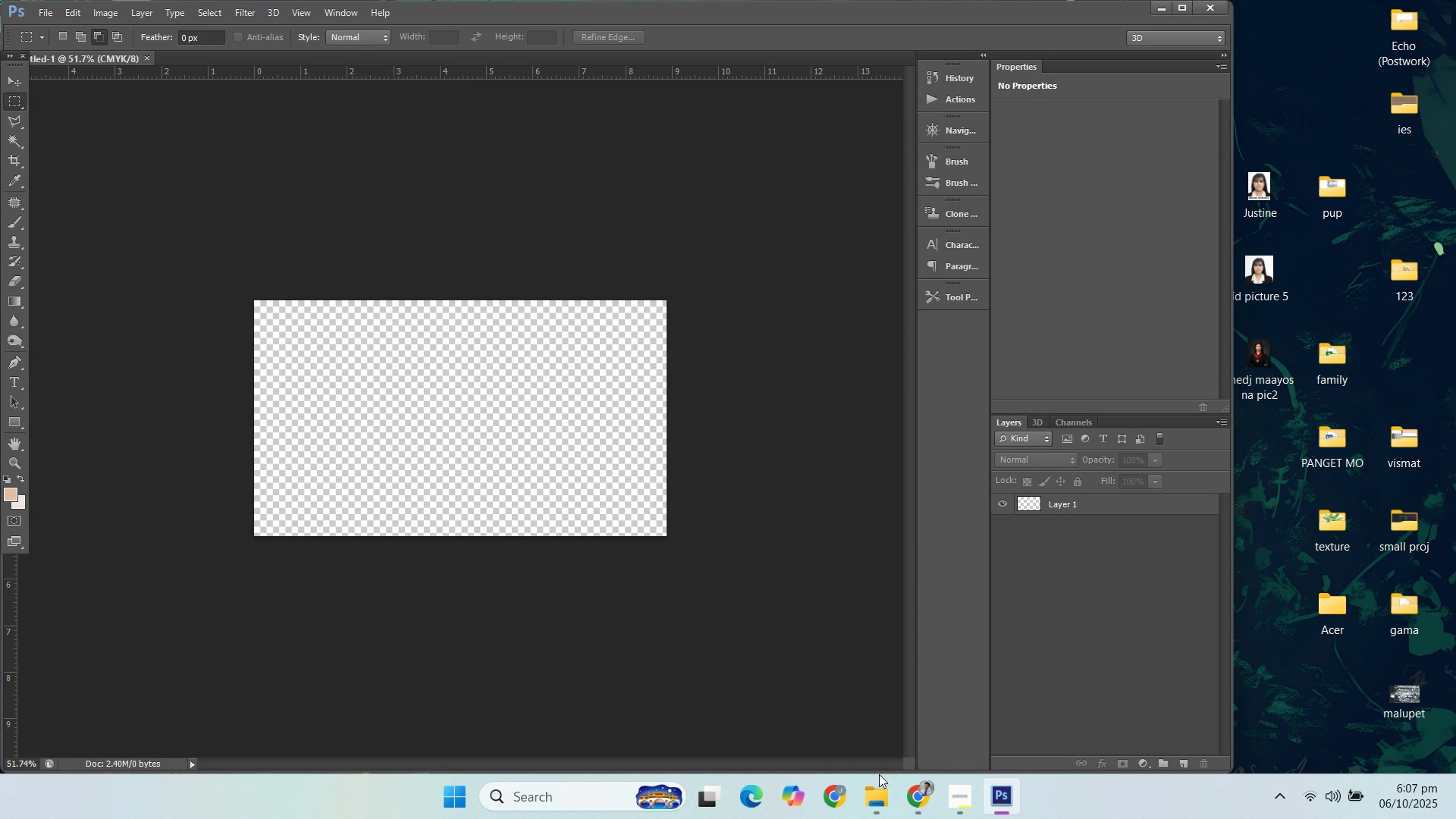 
left_click([871, 795])
 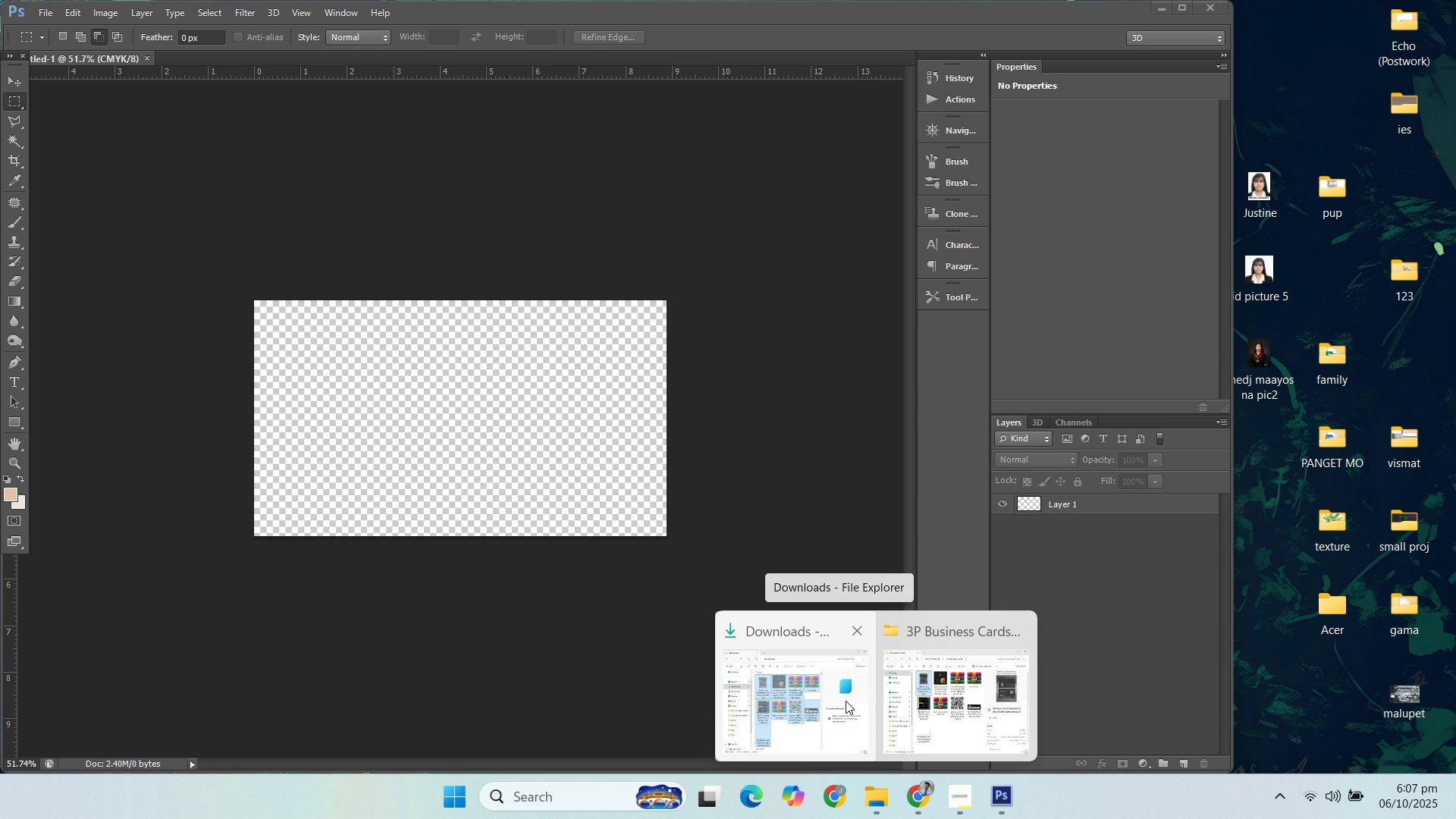 
left_click([846, 701])
 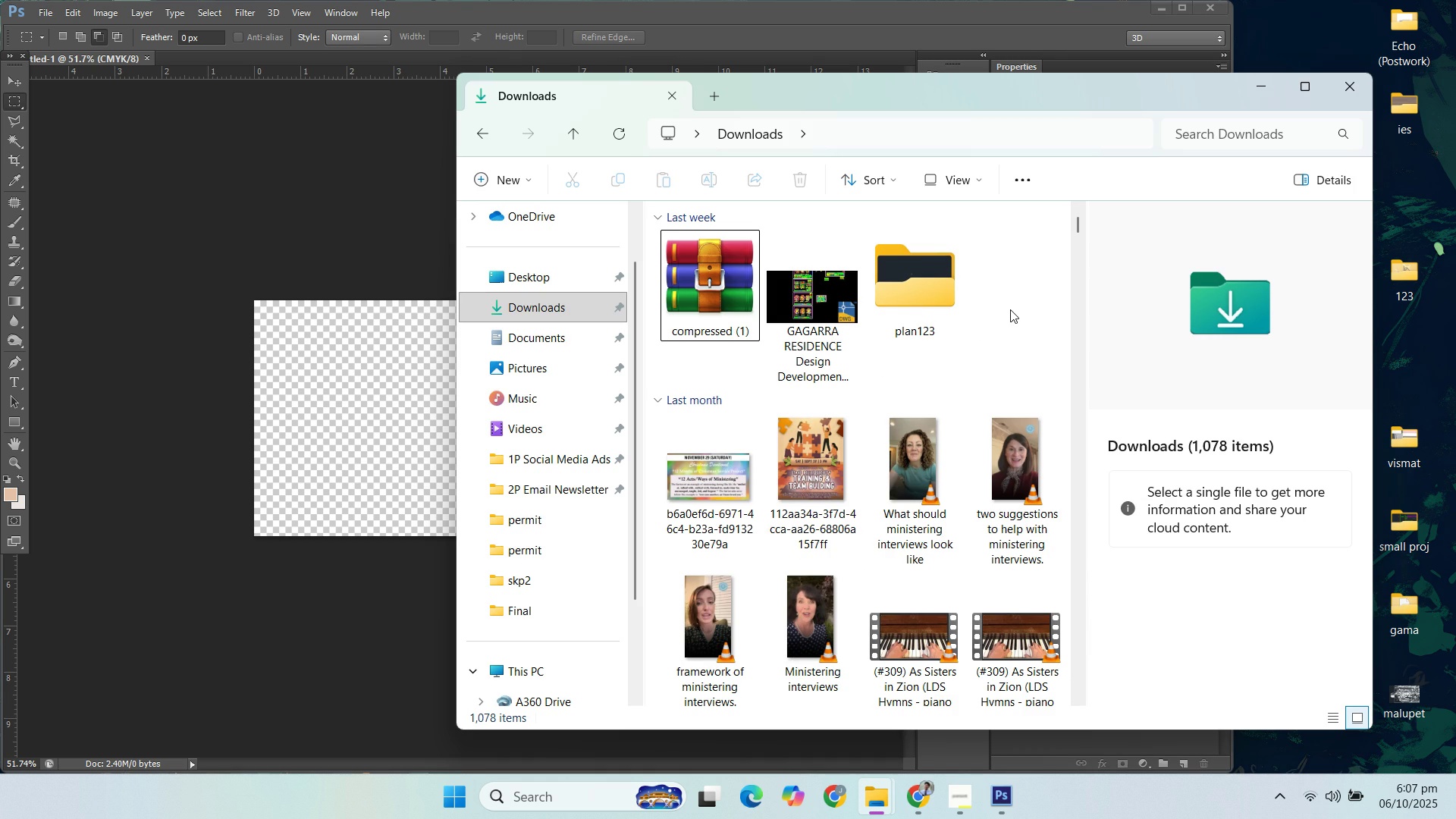 
left_click([1010, 309])
 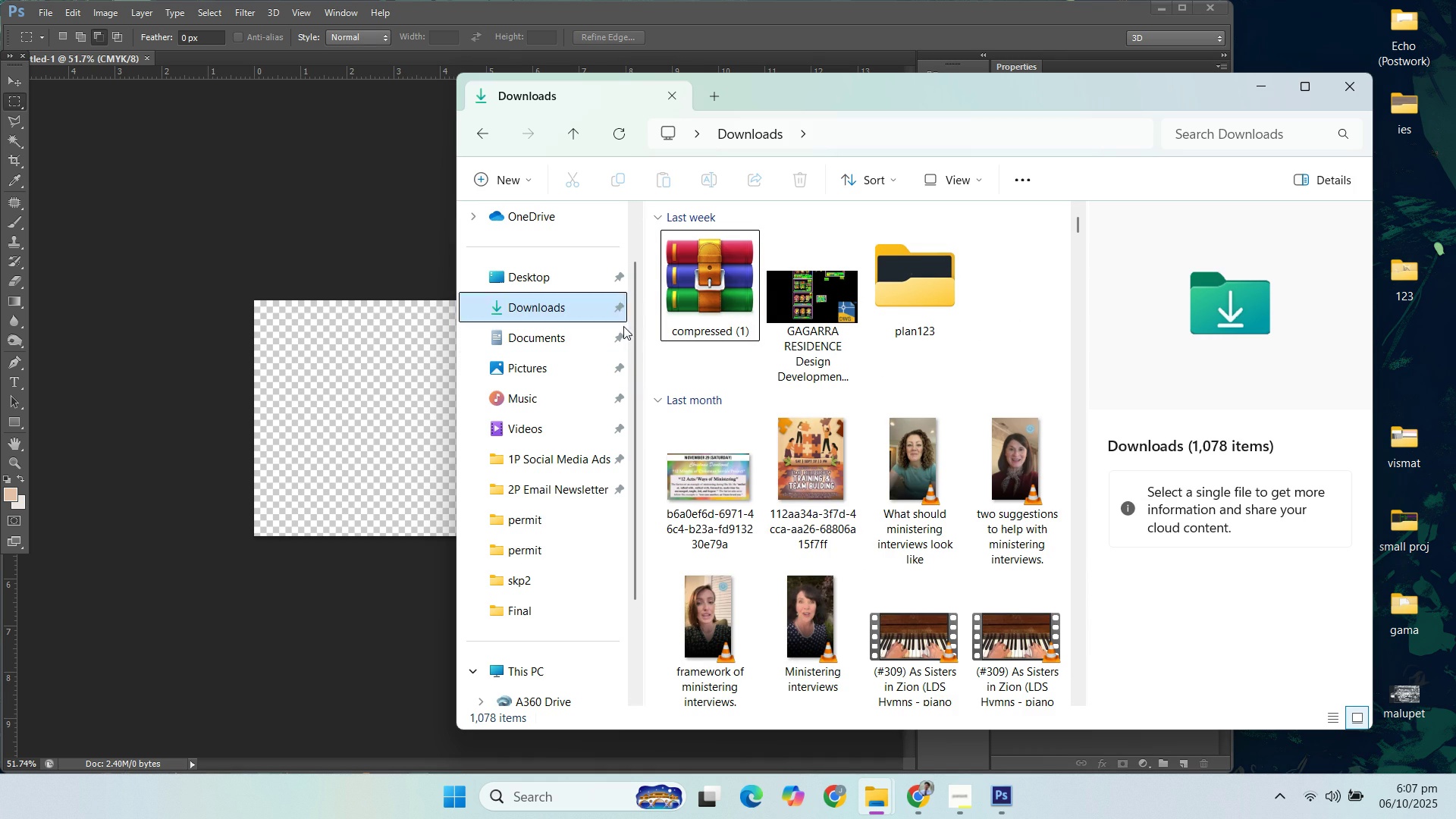 
left_click([1341, 84])
 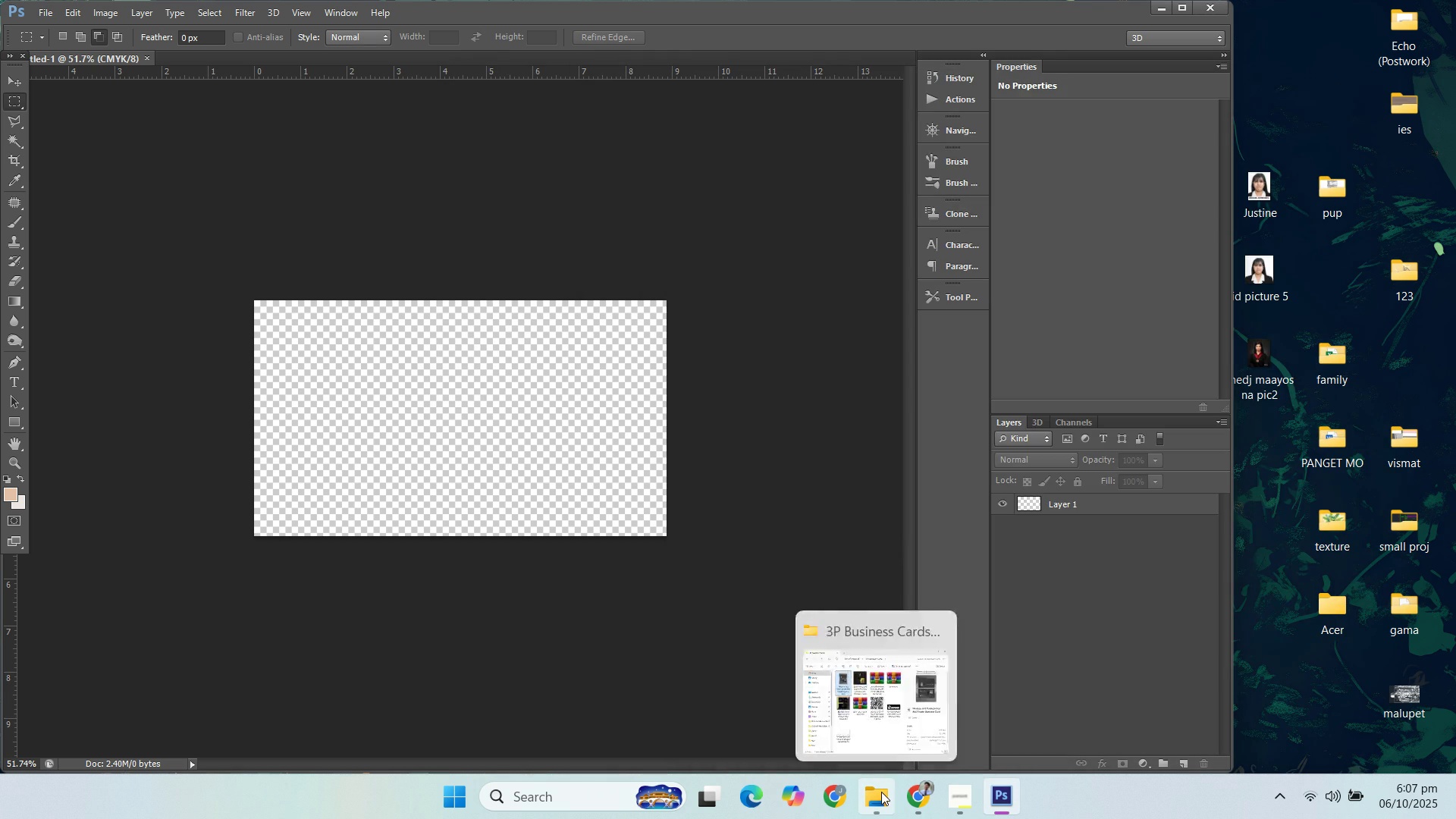 
left_click([883, 794])
 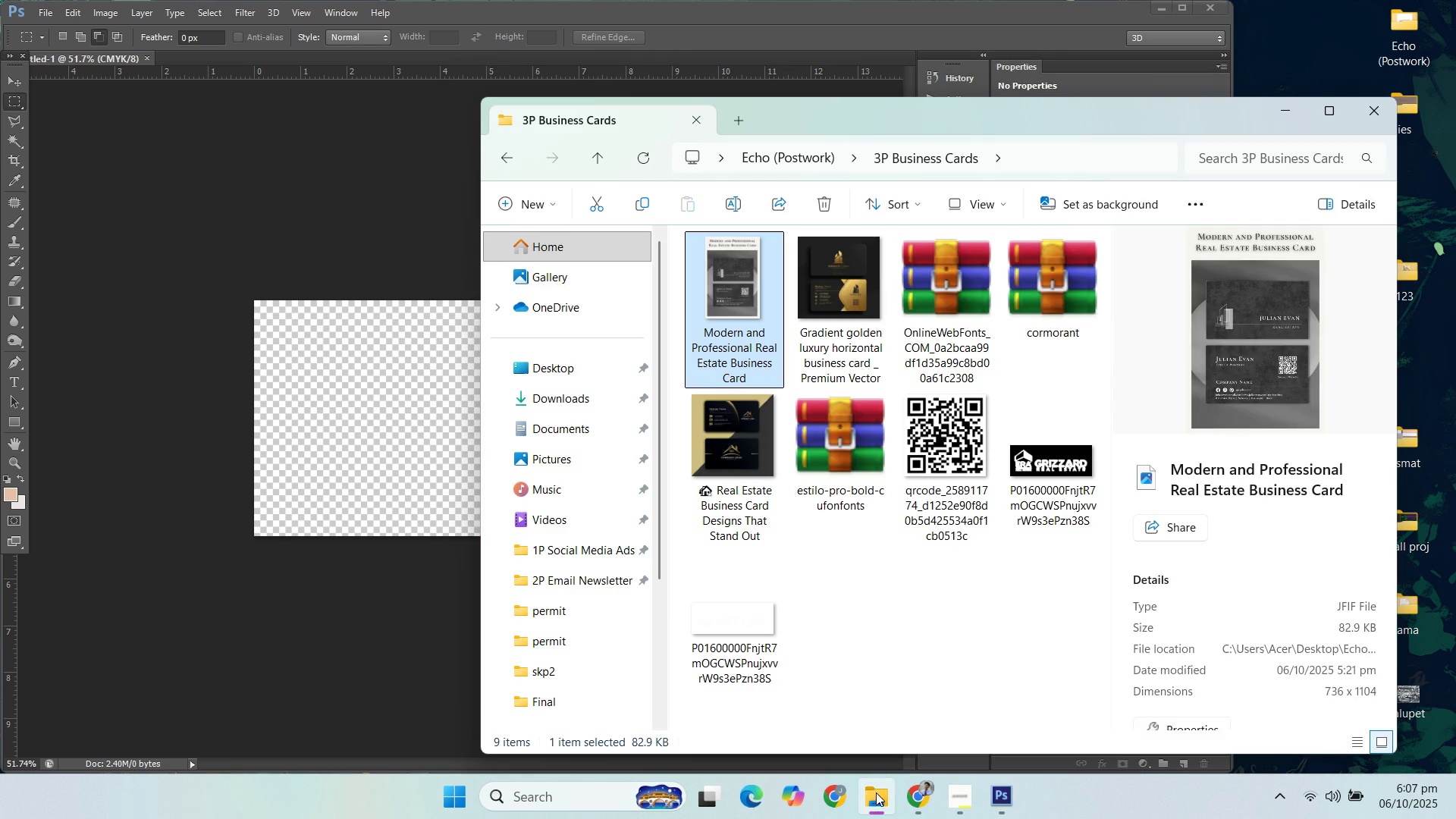 
left_click([876, 792])
 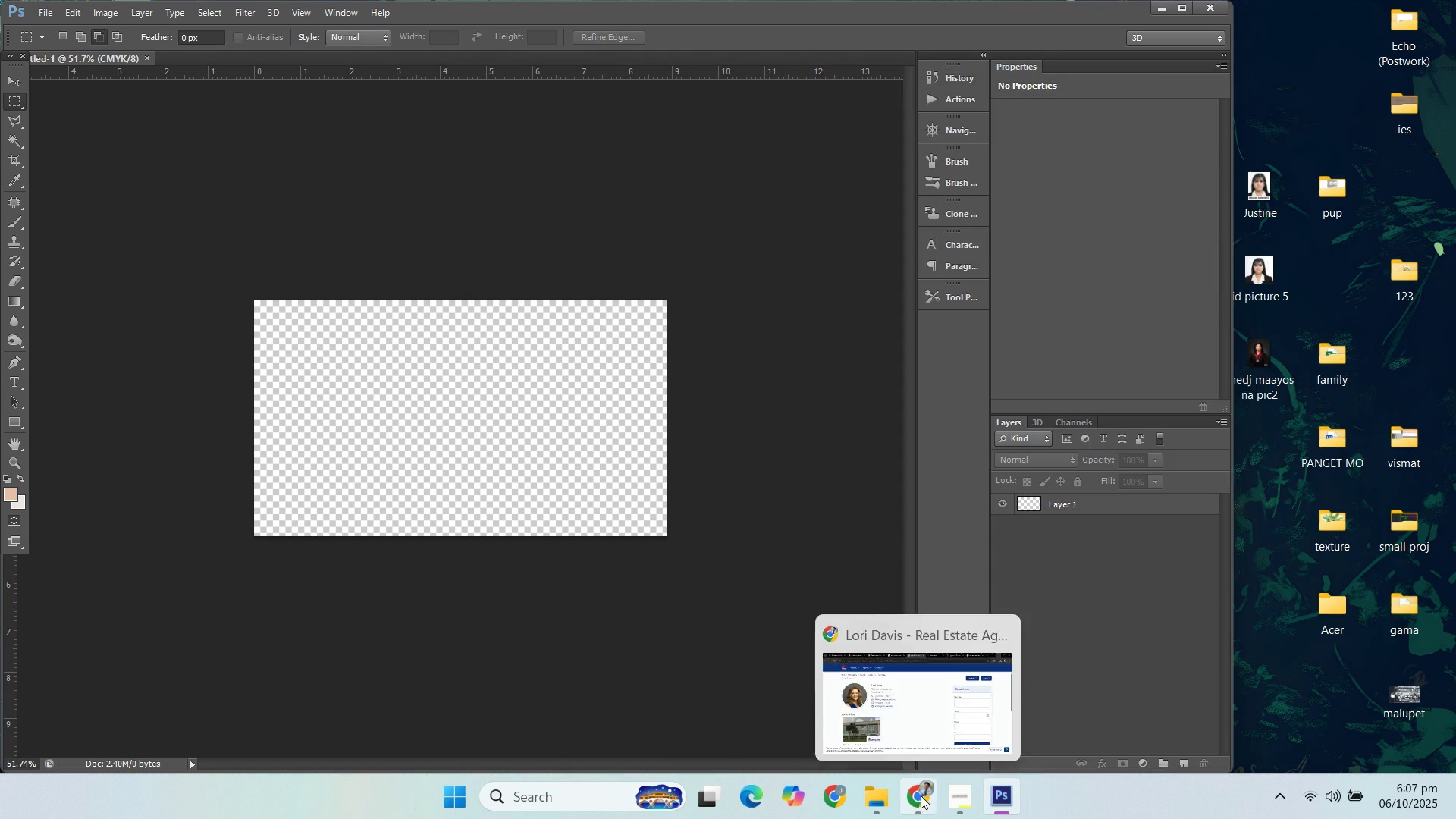 
double_click([921, 795])
 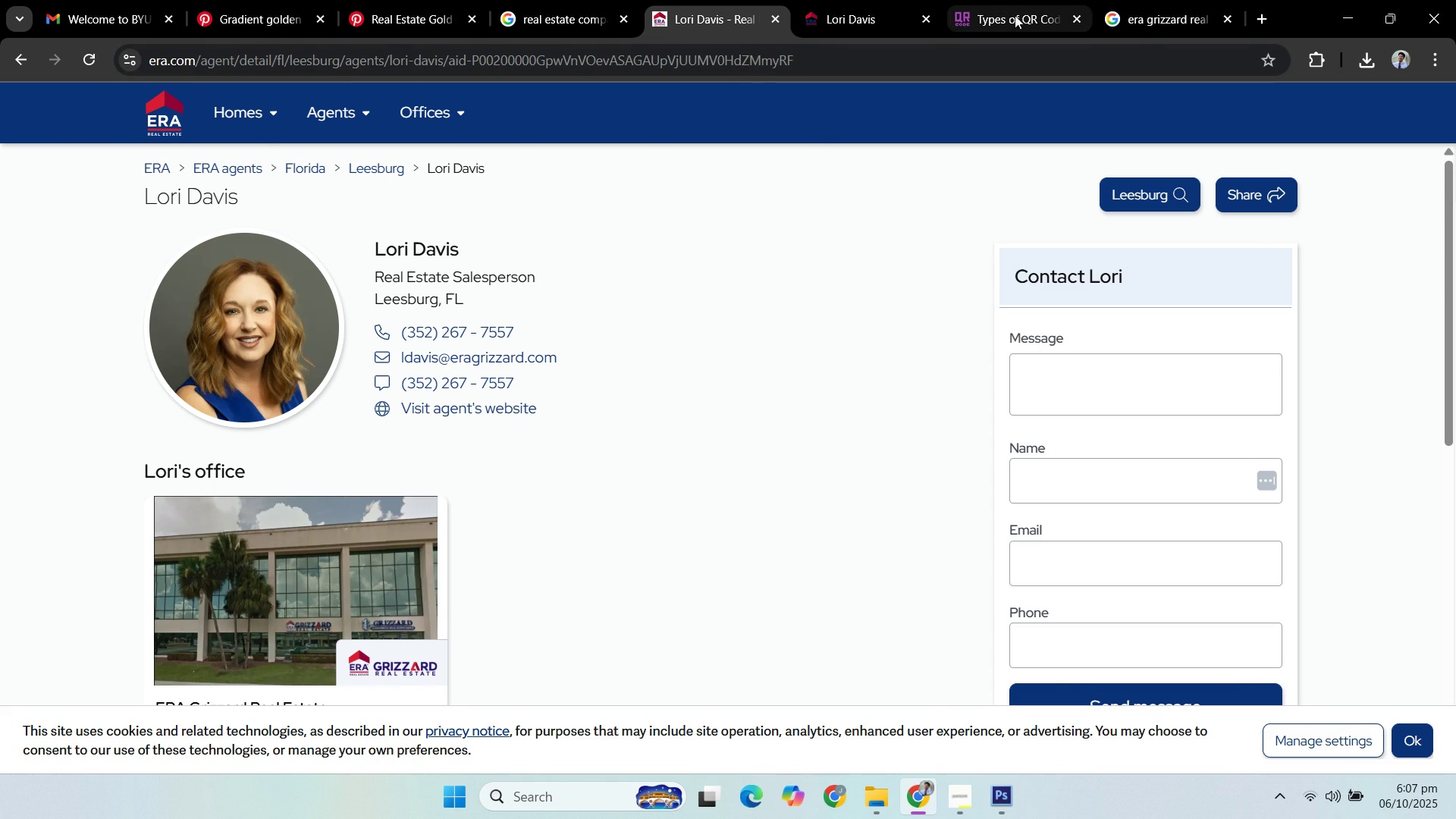 
left_click([1145, 10])
 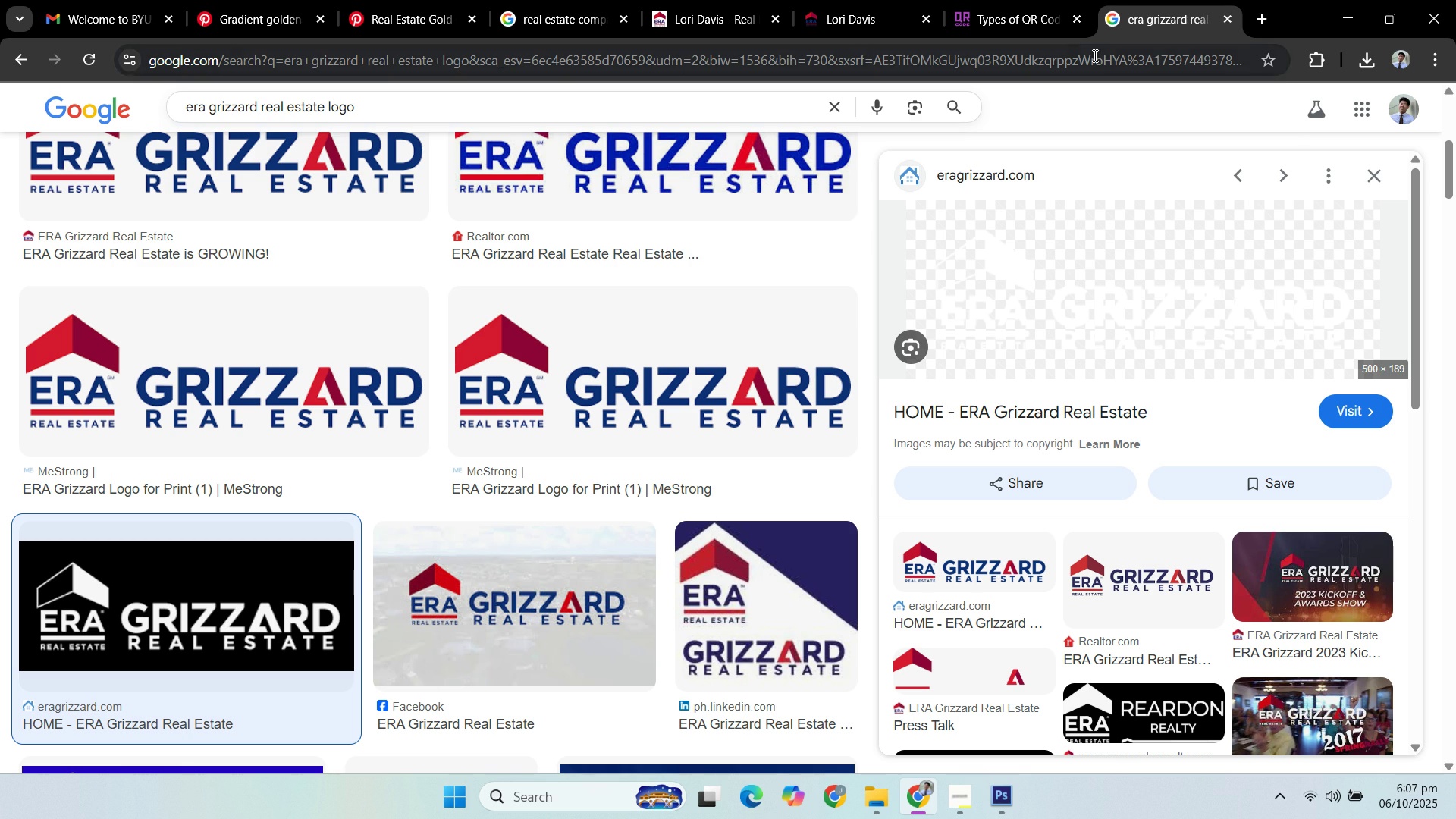 
left_click([1094, 57])
 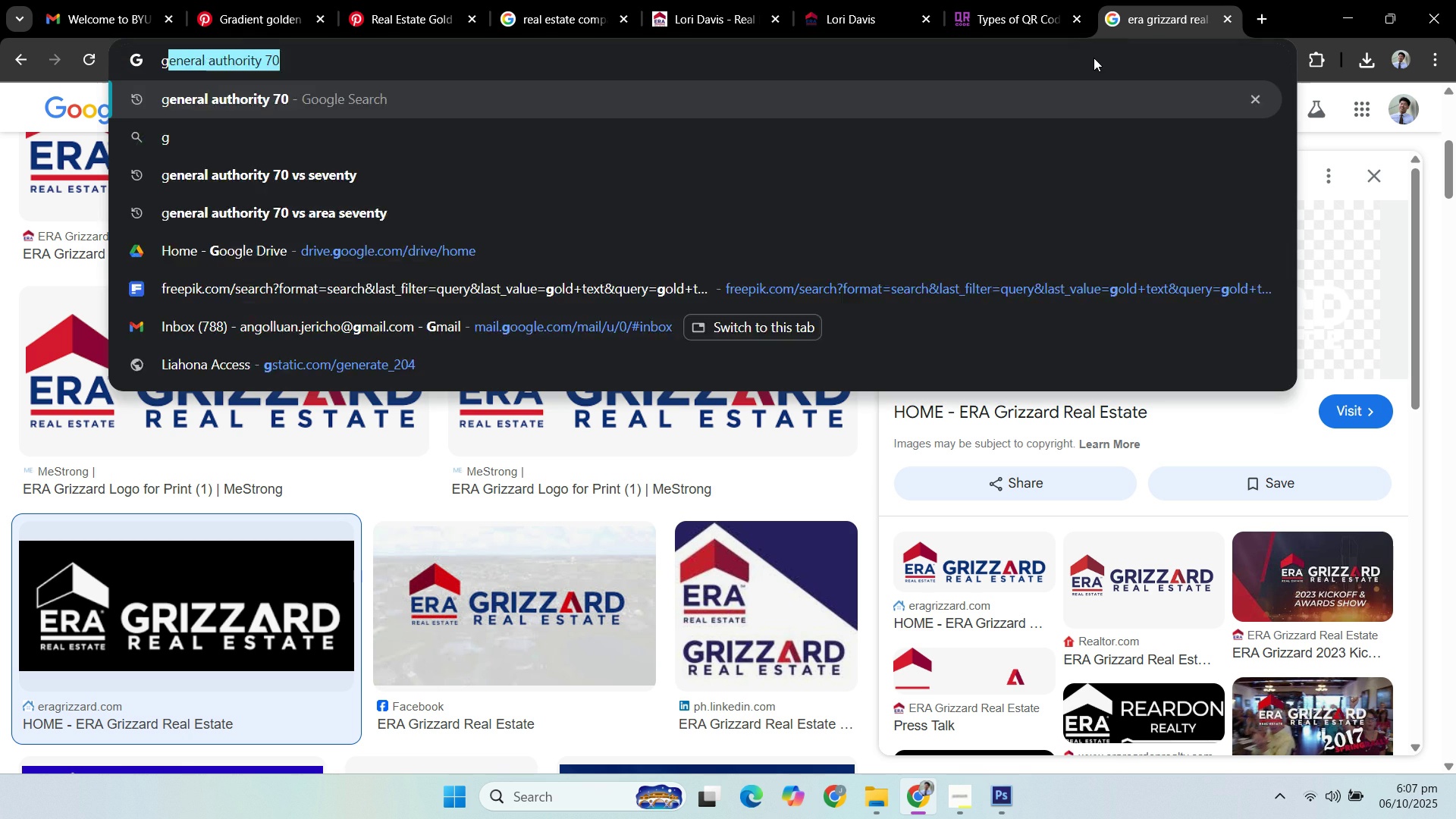 
type(gld )